 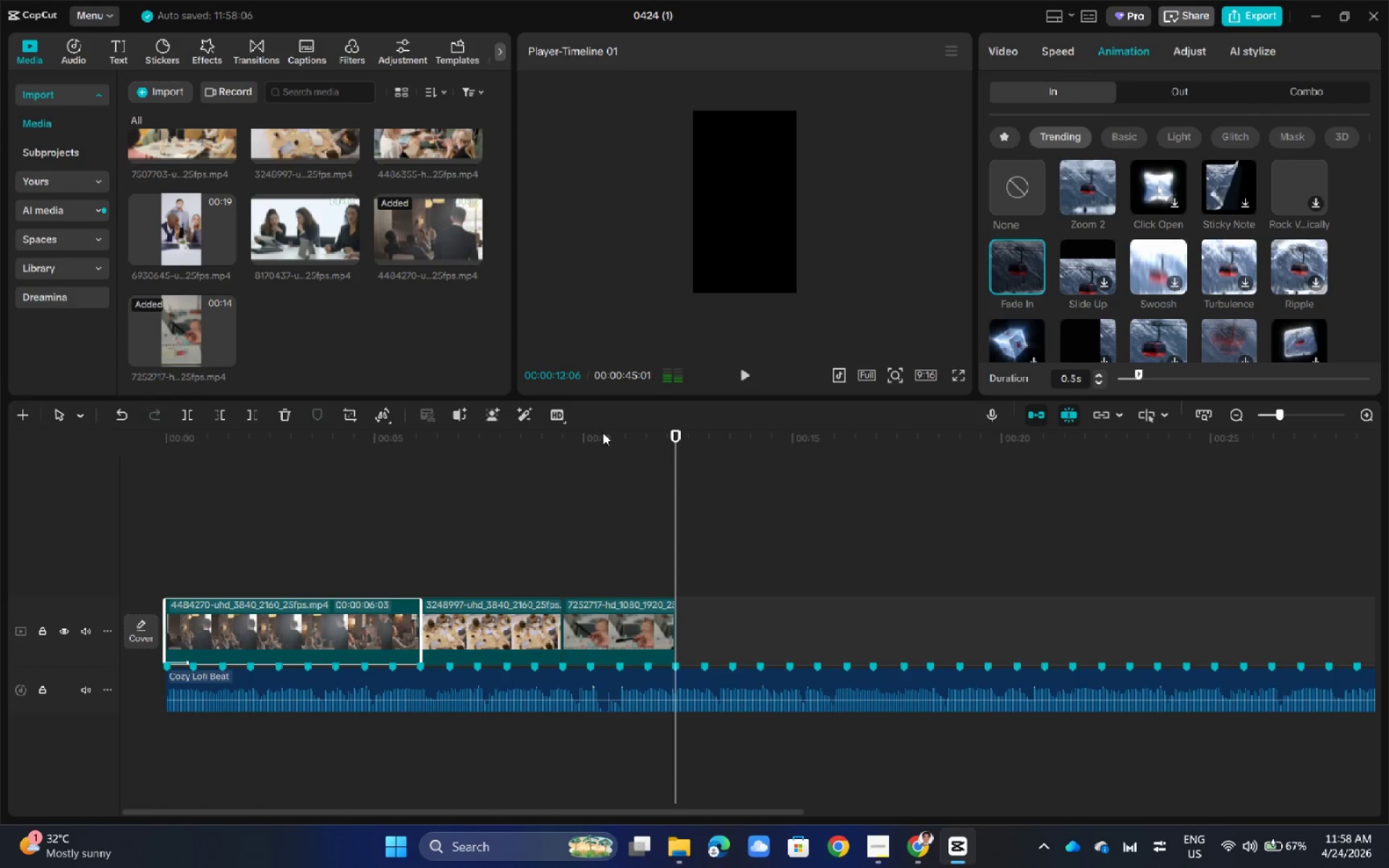 
scroll: coordinate [363, 339], scroll_direction: up, amount: 7.0
 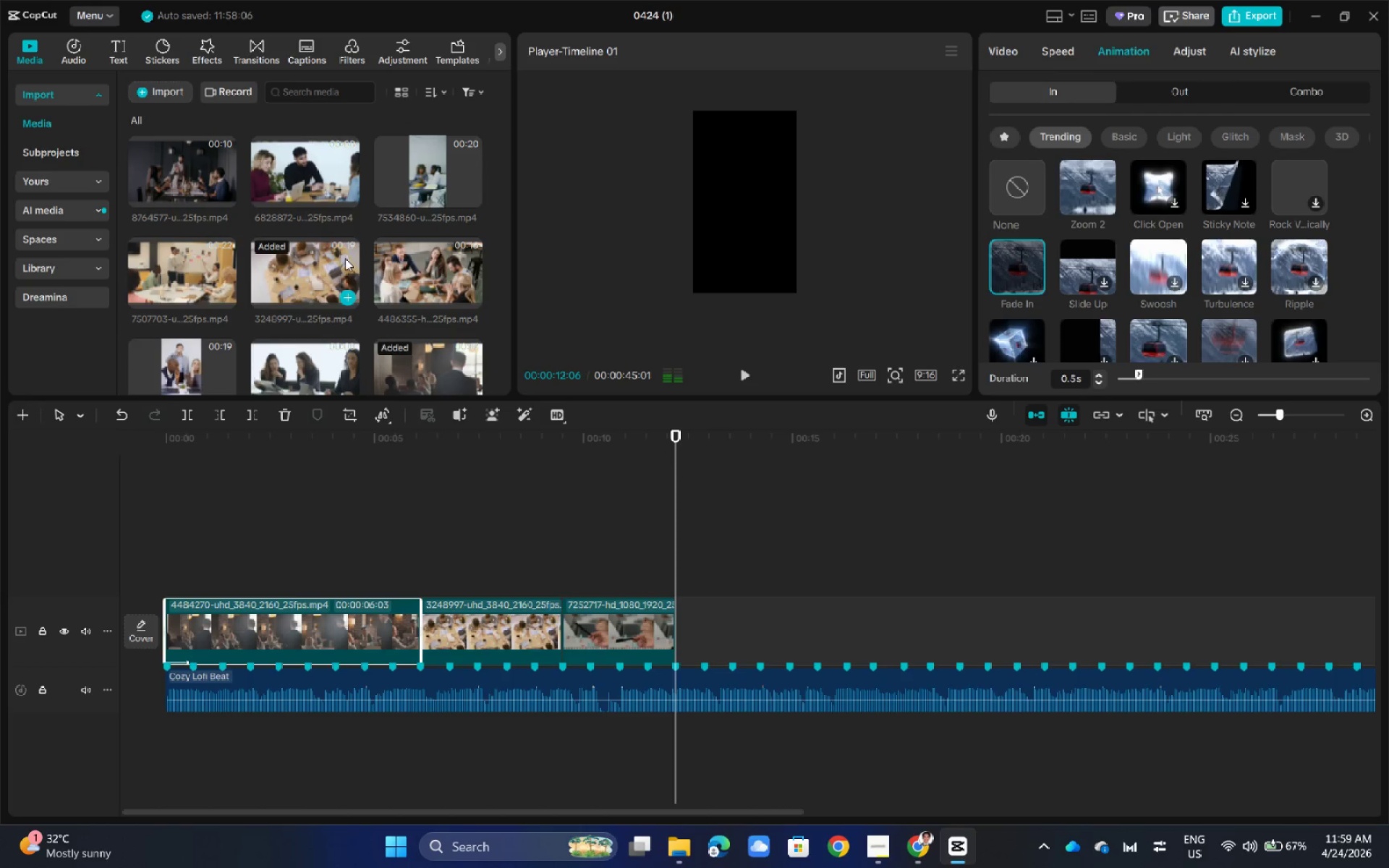 
scroll: coordinate [345, 258], scroll_direction: down, amount: 1.0
 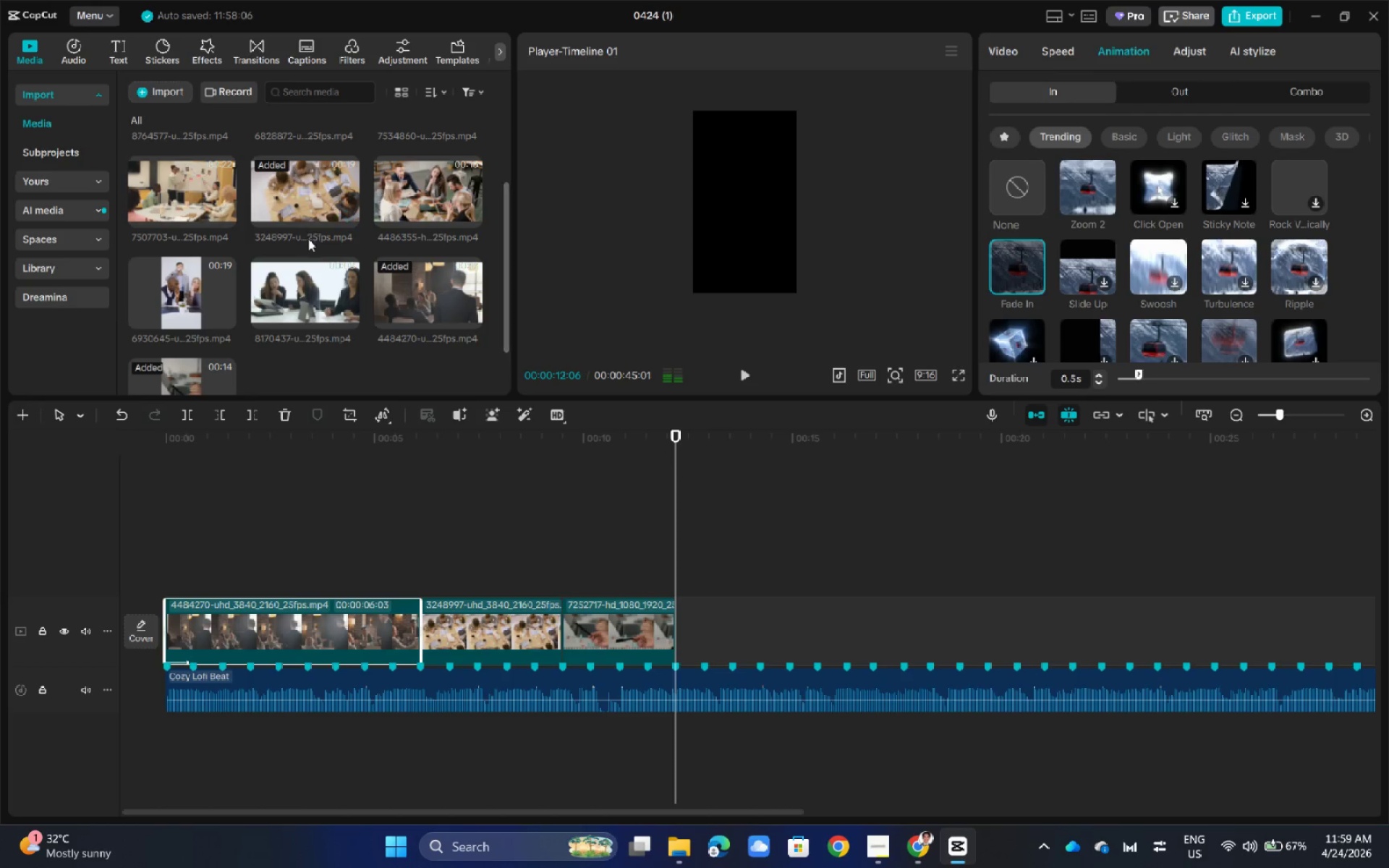 
scroll: coordinate [289, 298], scroll_direction: up, amount: 3.0
 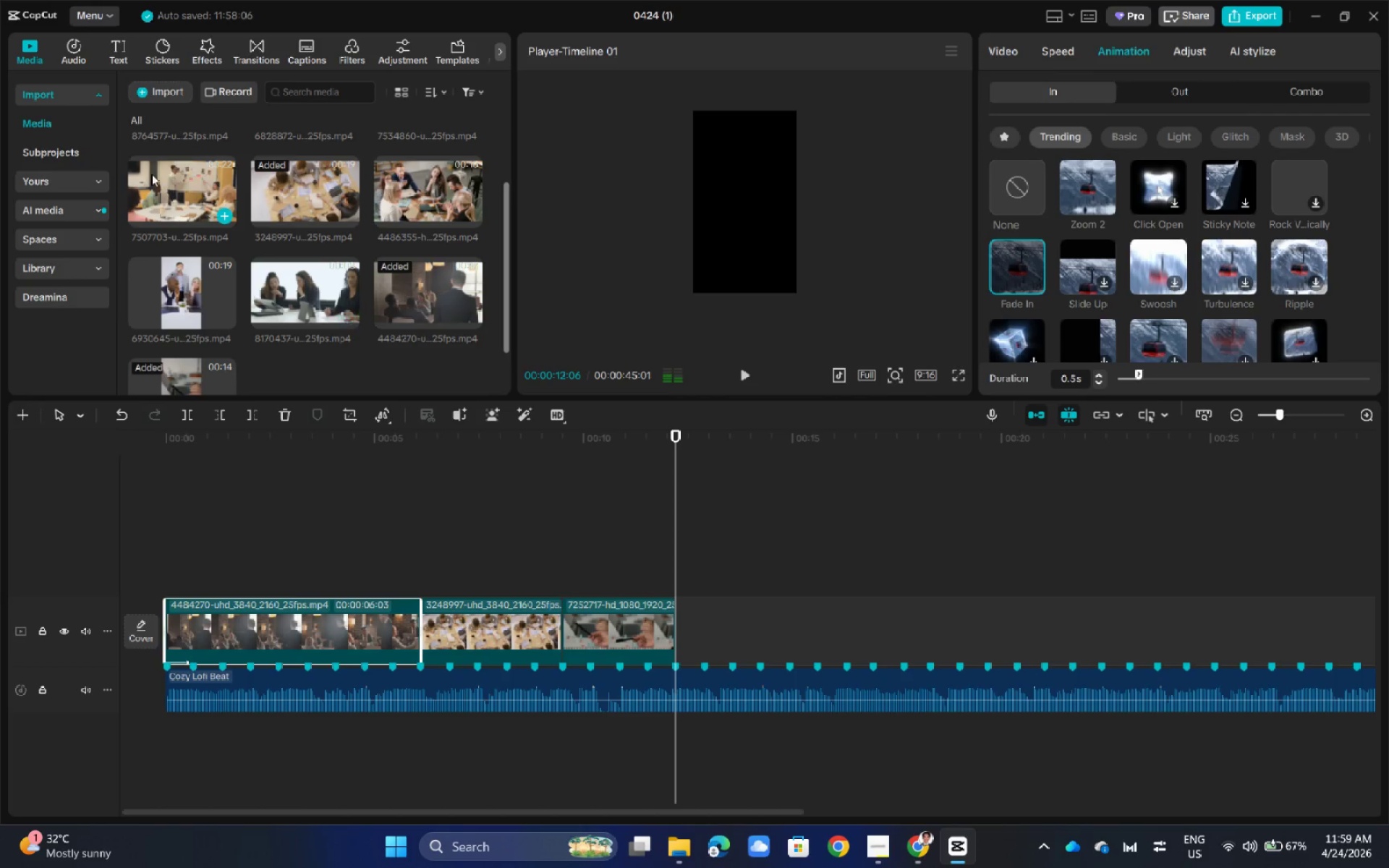 
left_click([161, 181])
 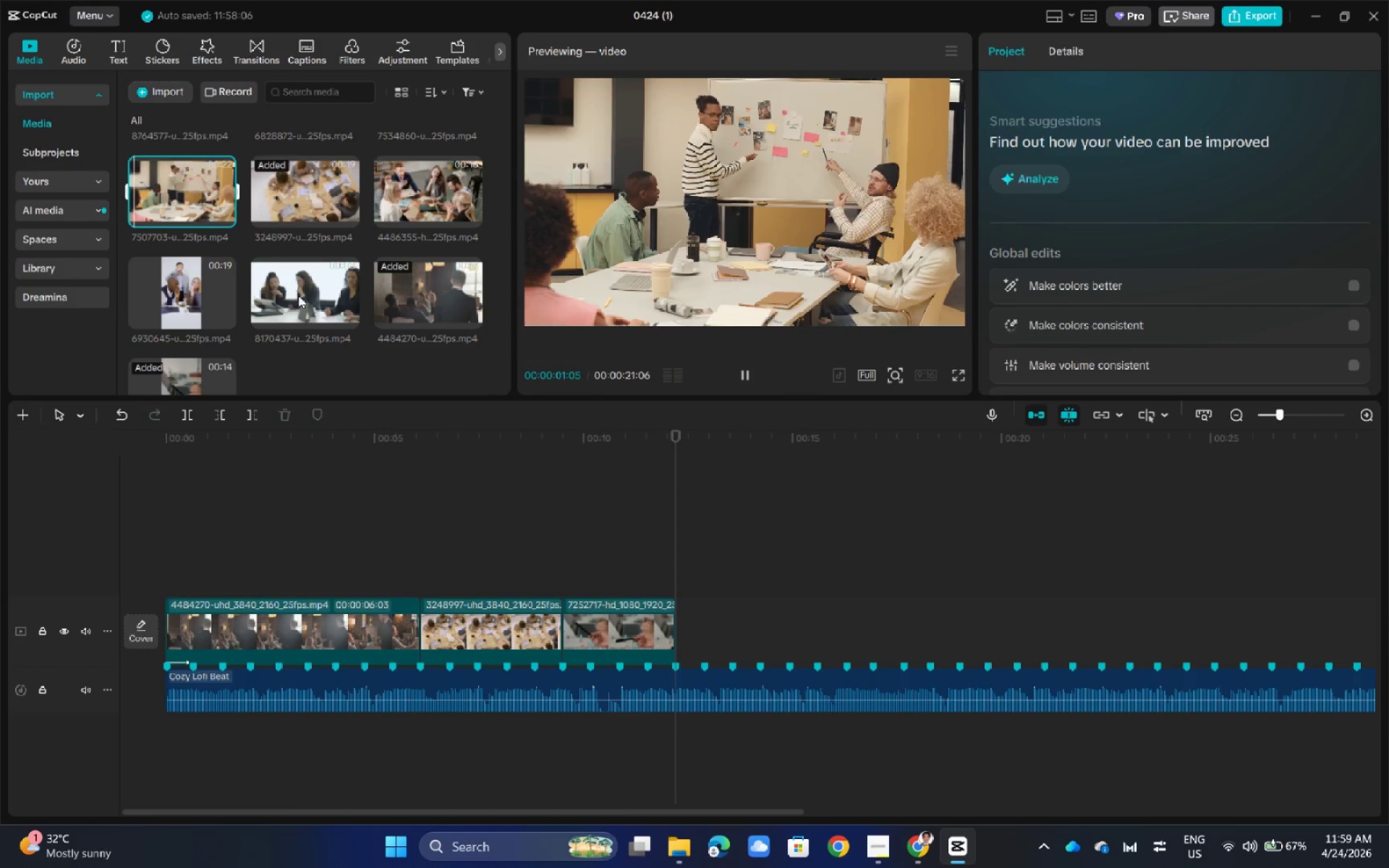 
left_click_drag(start_coordinate=[185, 189], to_coordinate=[694, 630])
 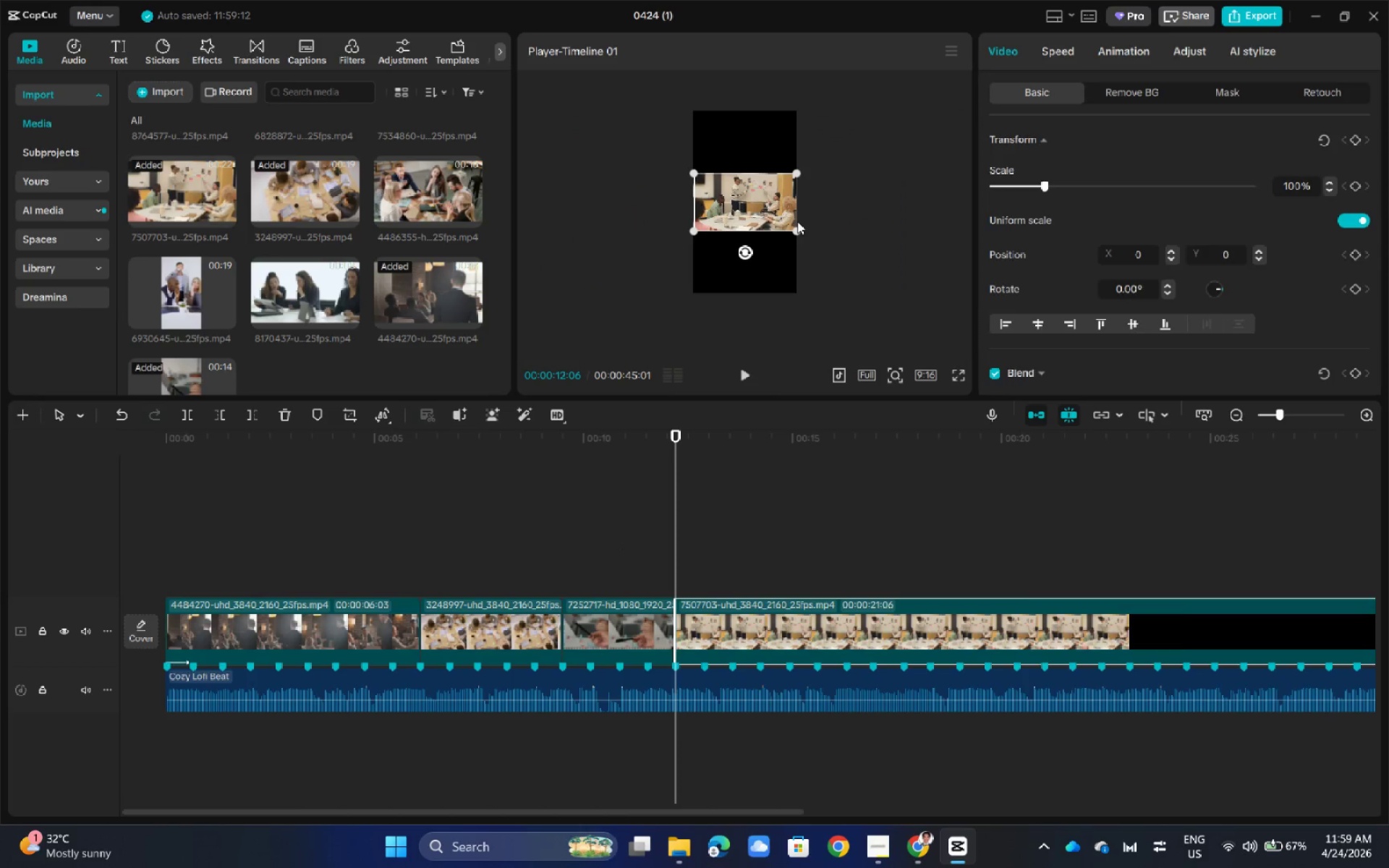 
left_click_drag(start_coordinate=[797, 229], to_coordinate=[900, 495])
 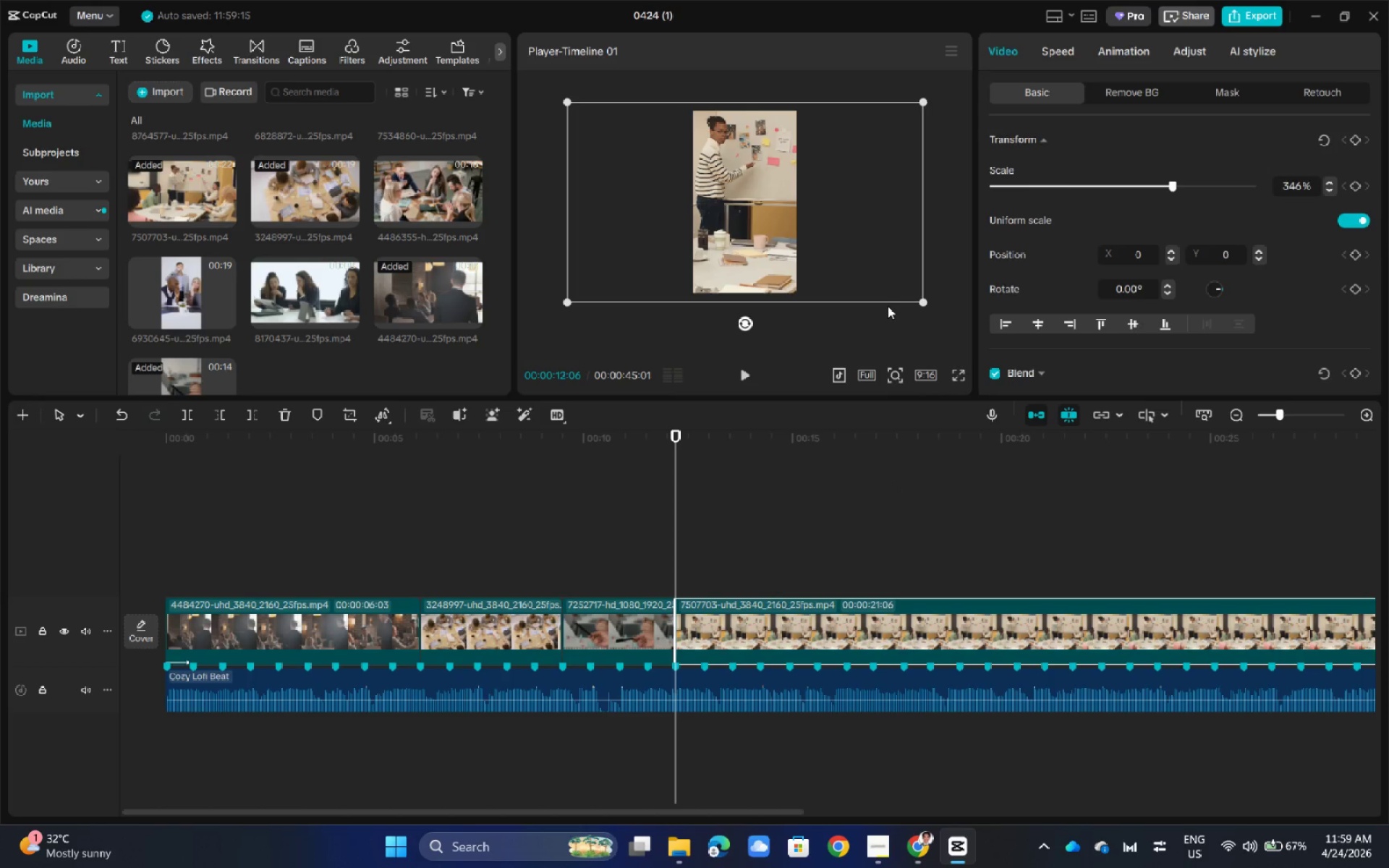 
wait(5.56)
 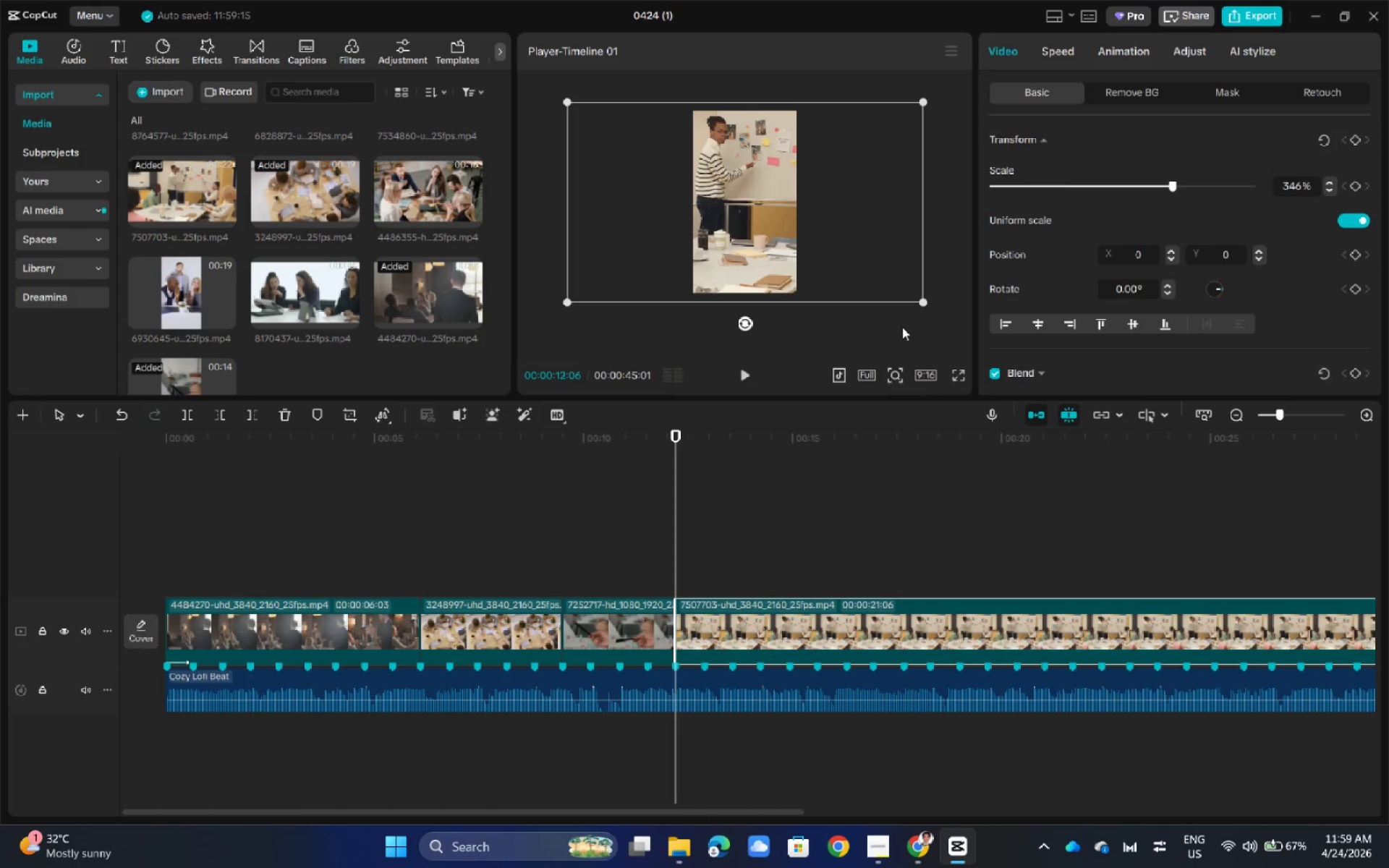 
key(Alt+AltLeft)
 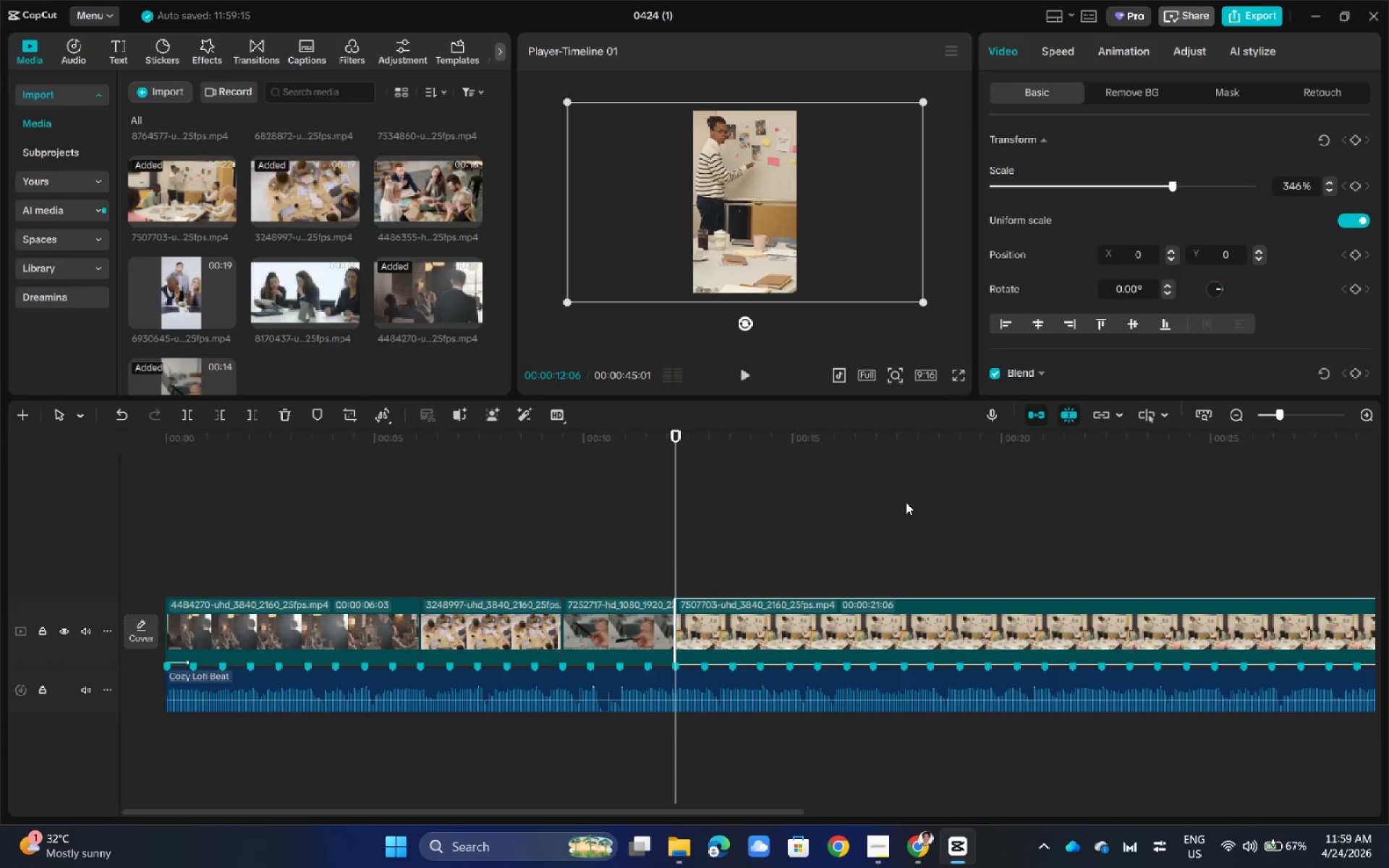 
key(Alt+Tab)